 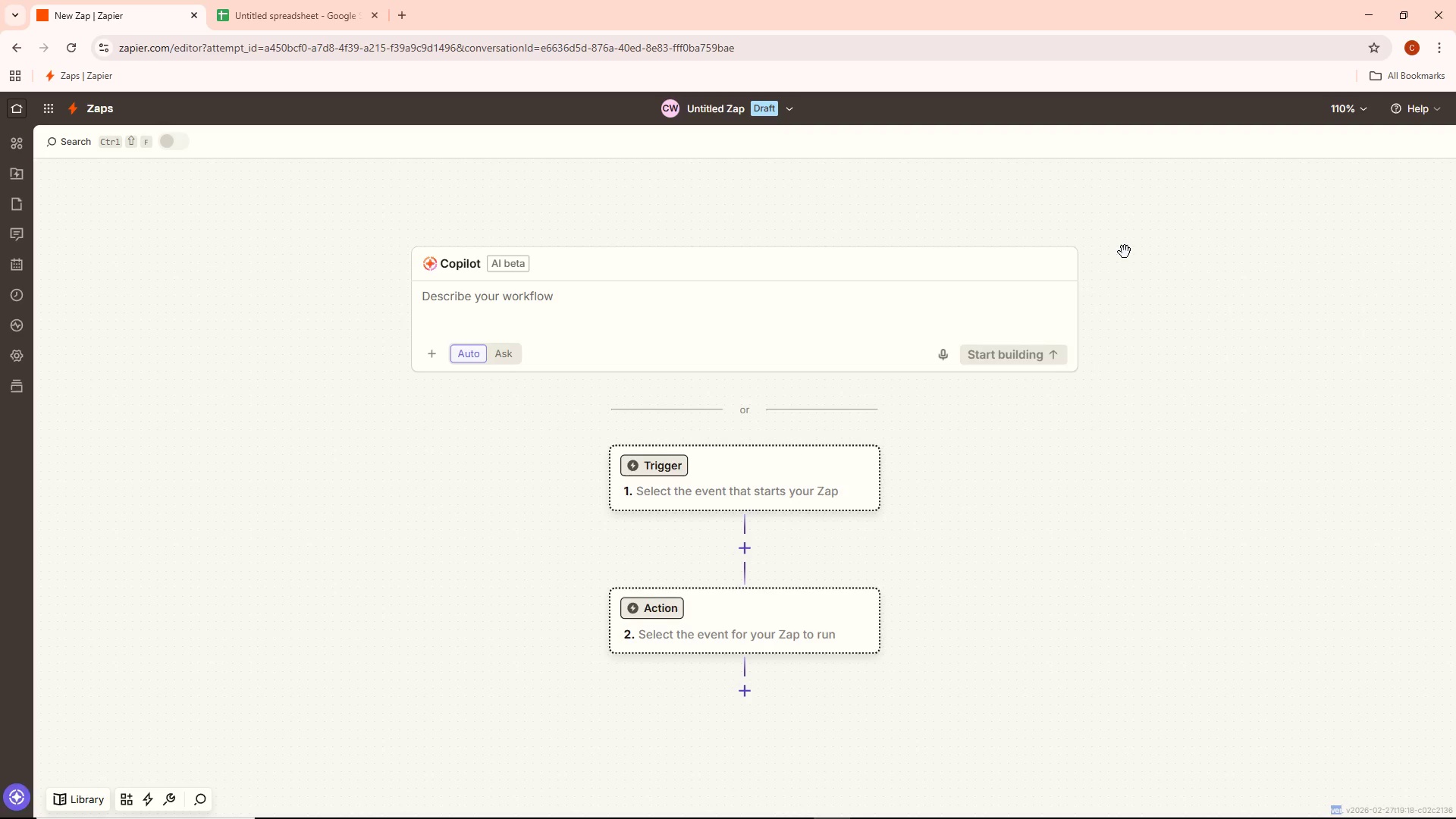 
left_click([162, 110])
 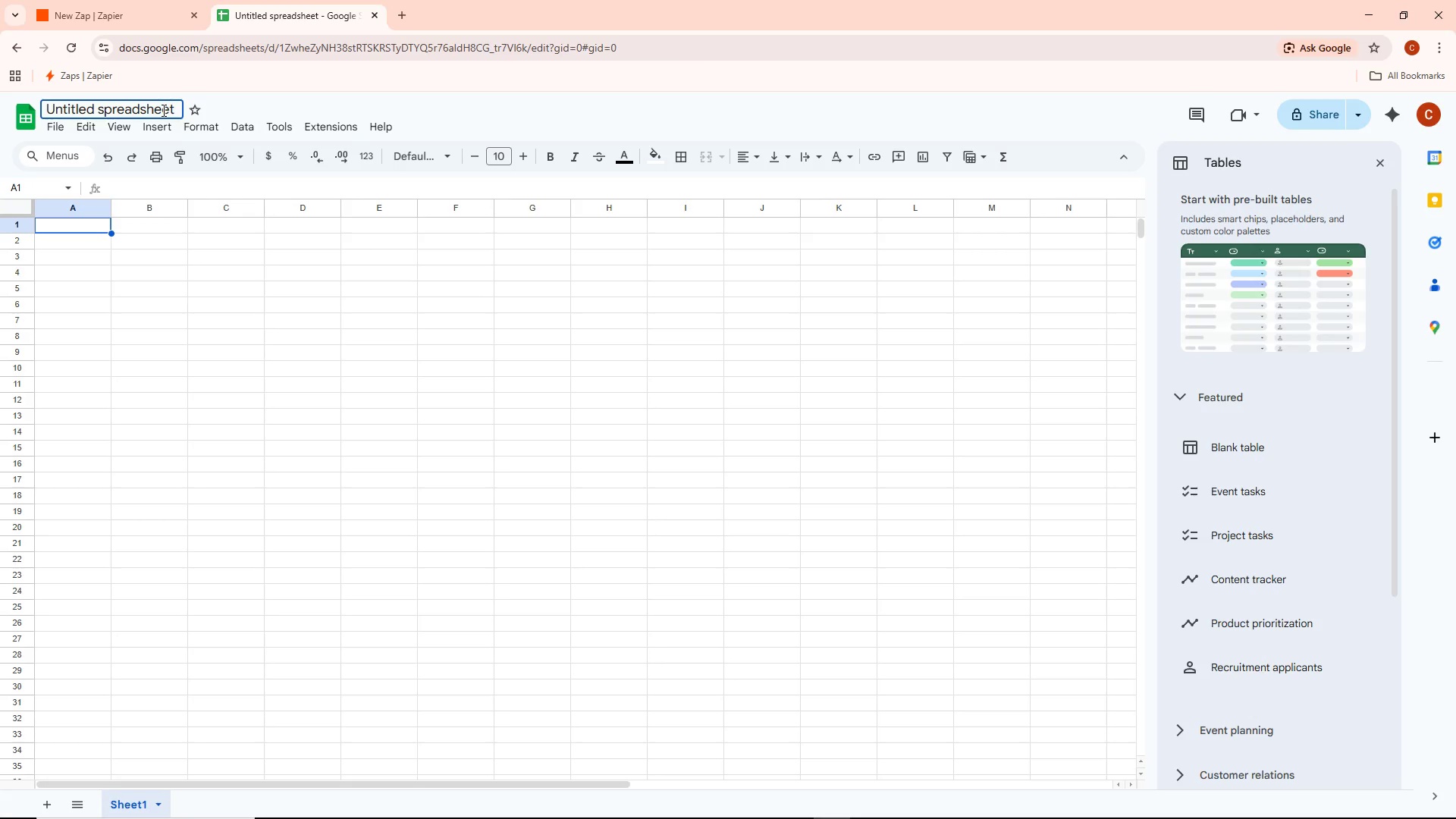 
wait(5.56)
 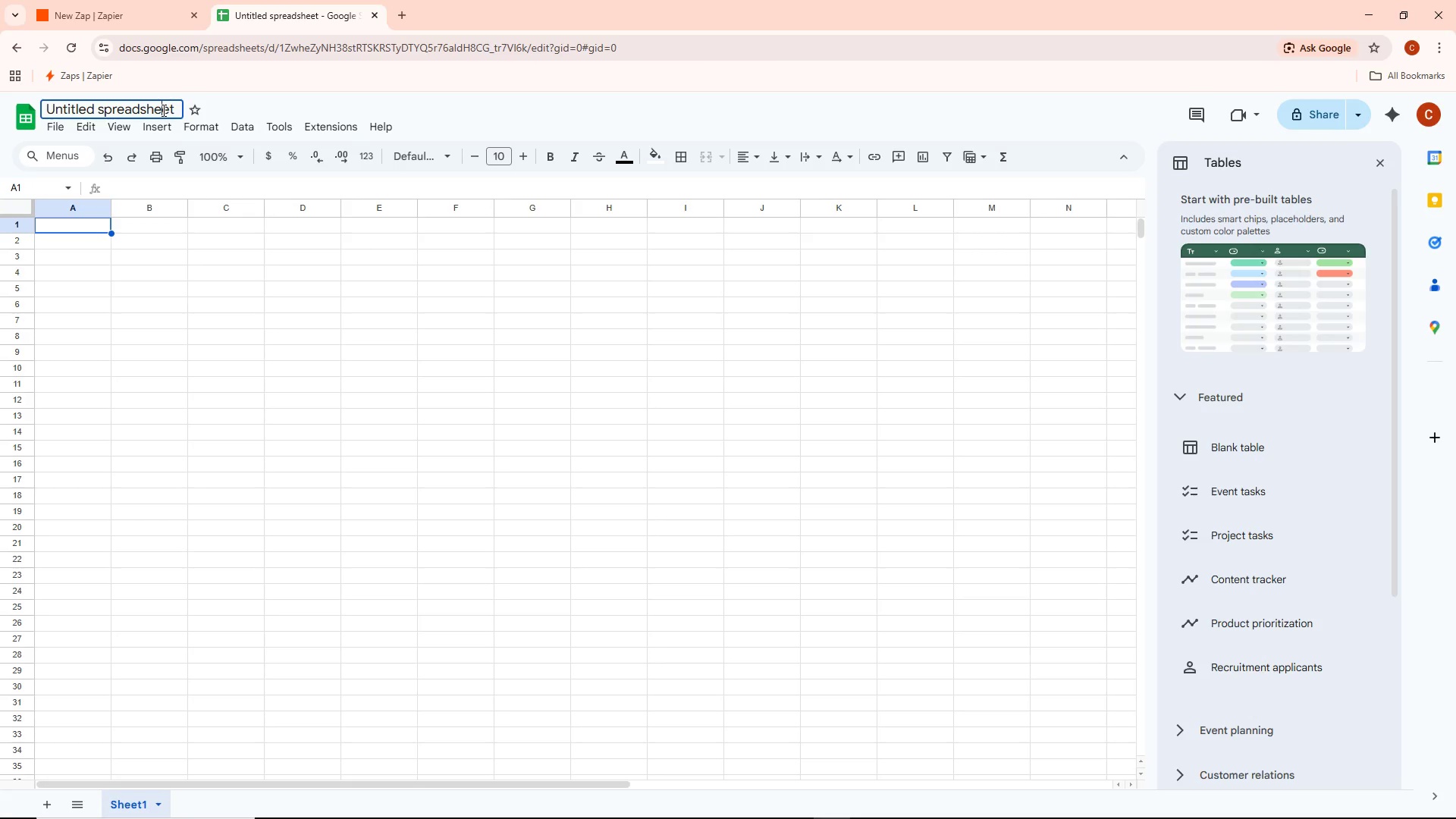 
key(Shift+ShiftLeft)
 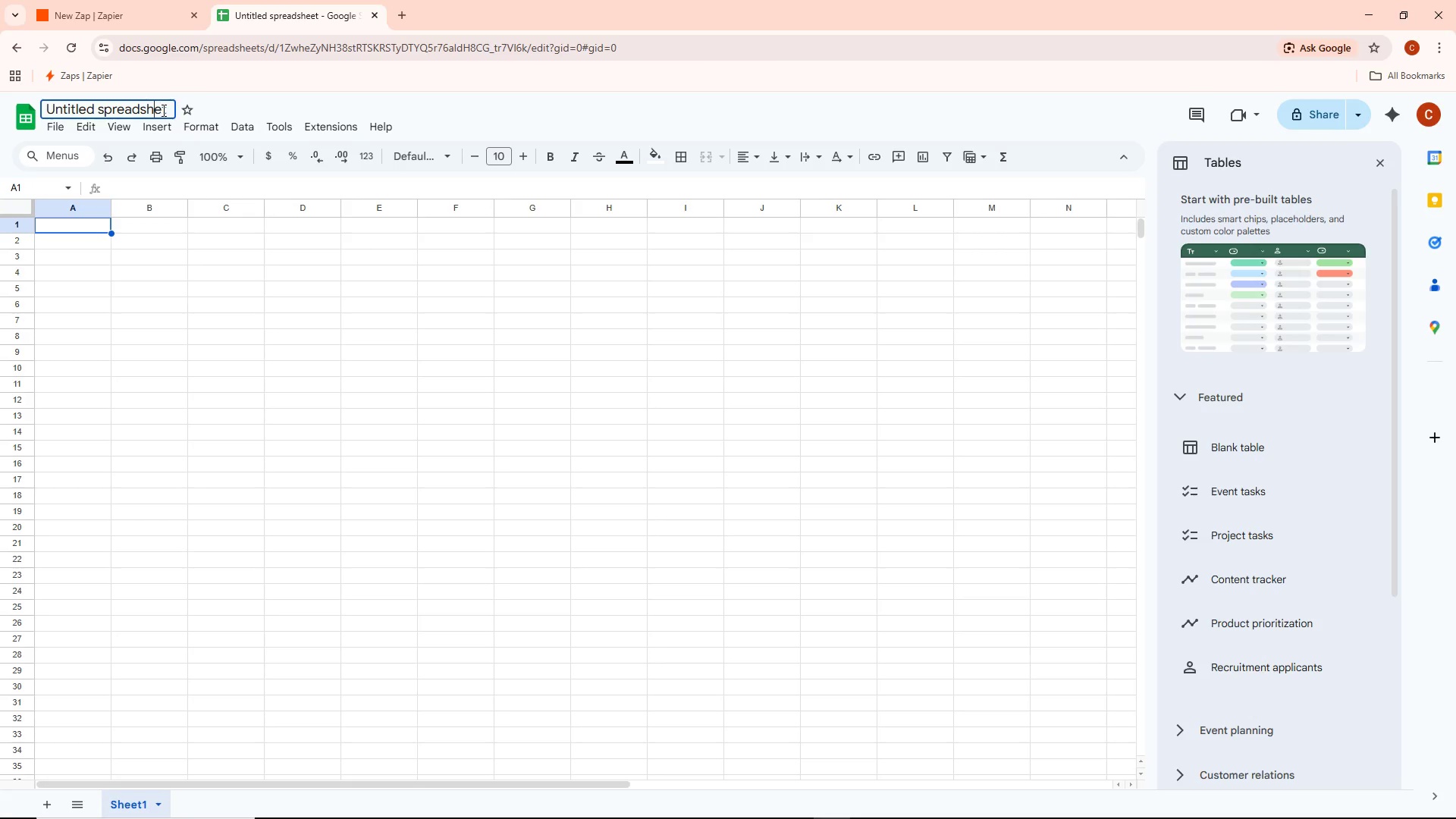 
key(Shift+Backspace)
 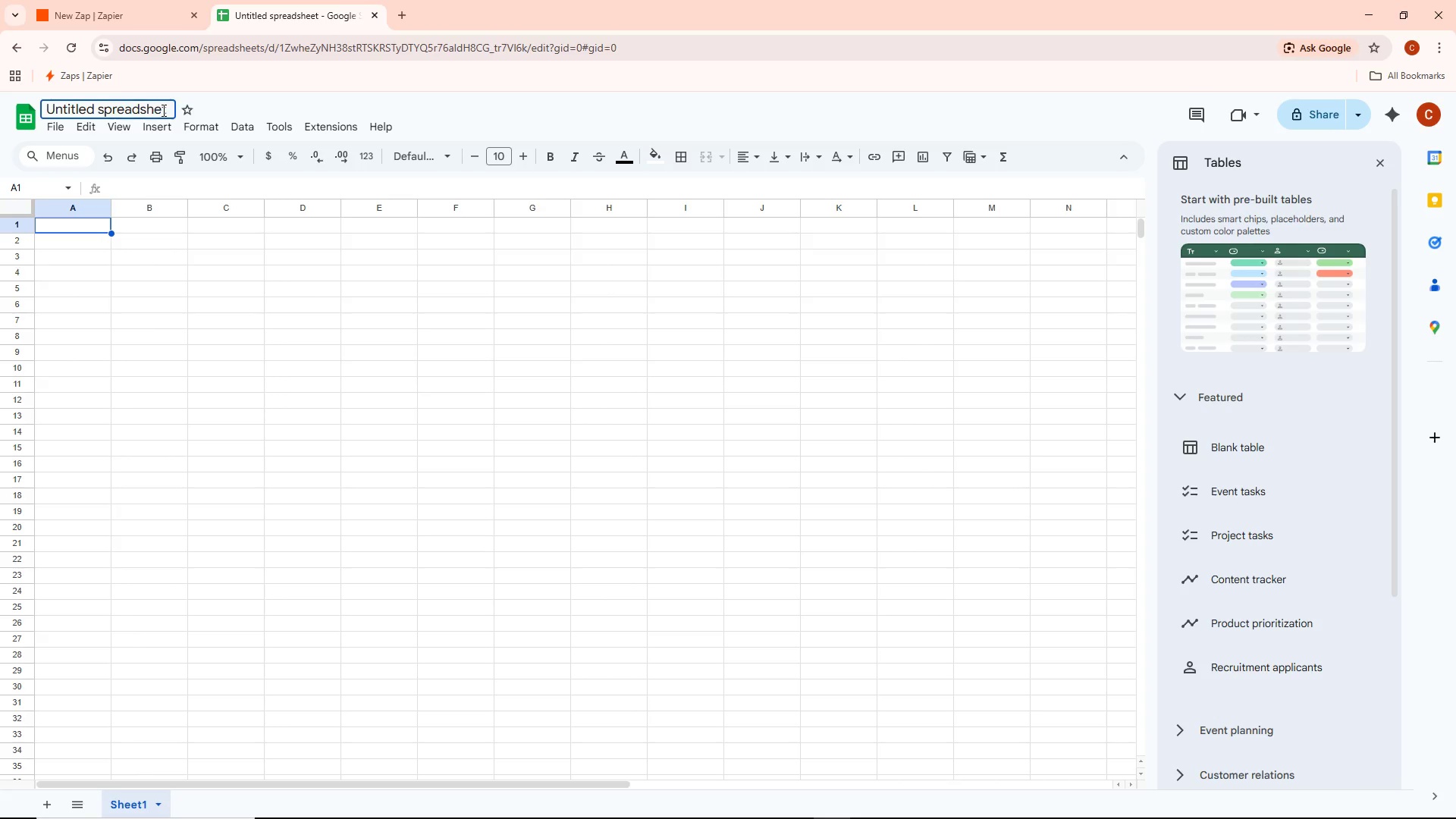 
key(Control+Backspace)
 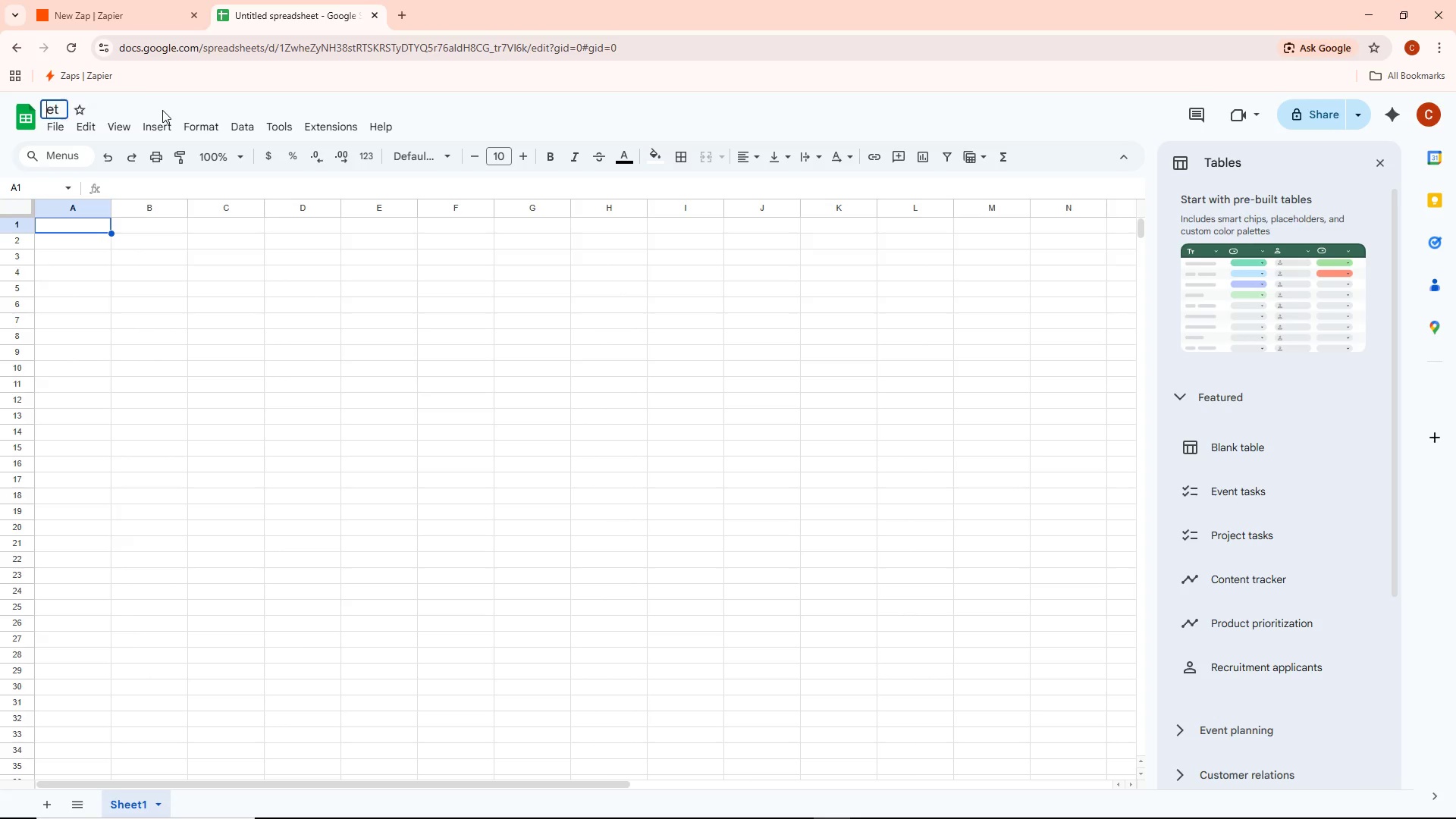 
key(Control+Backspace)
 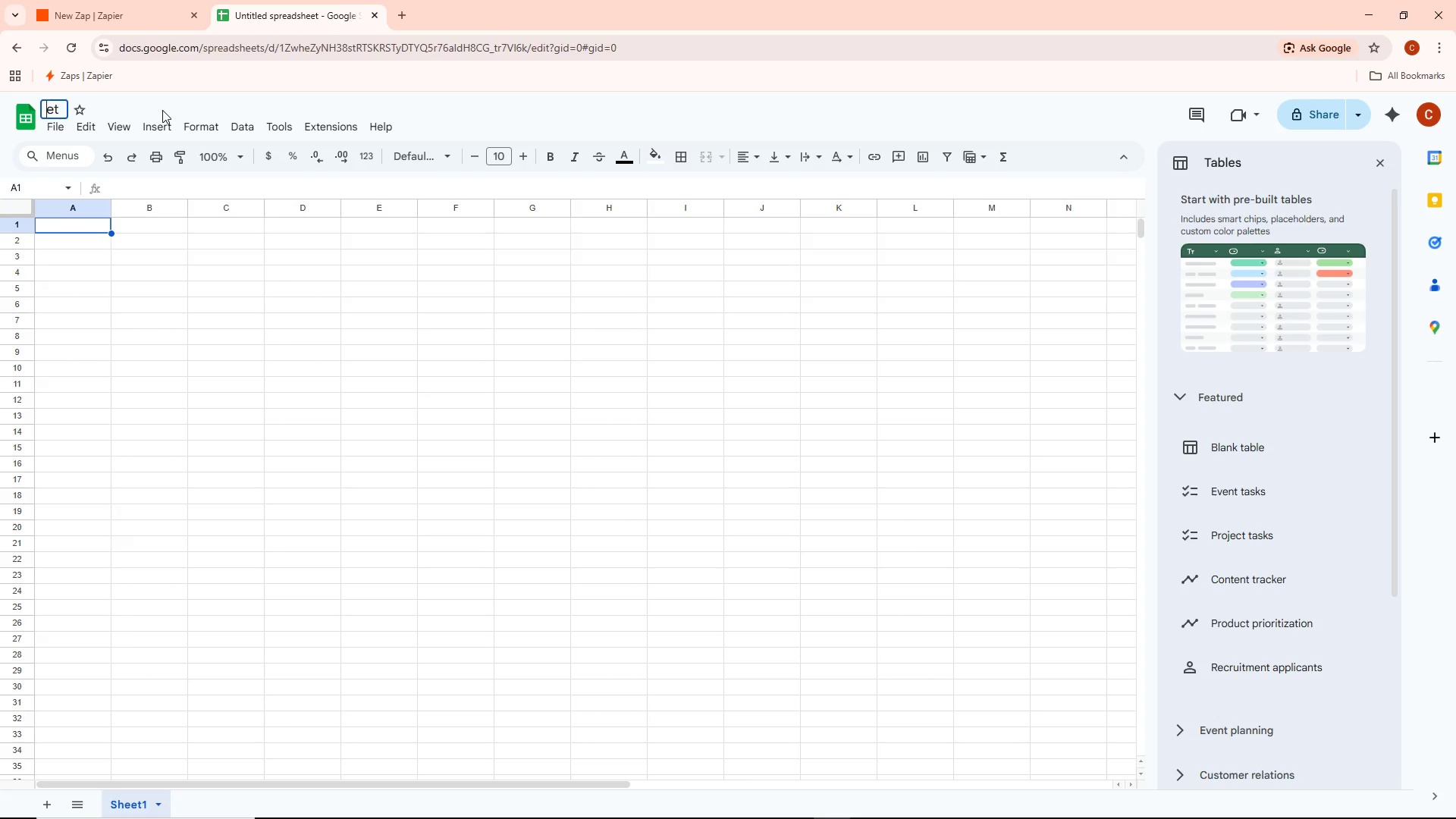 
key(Control+Backspace)
 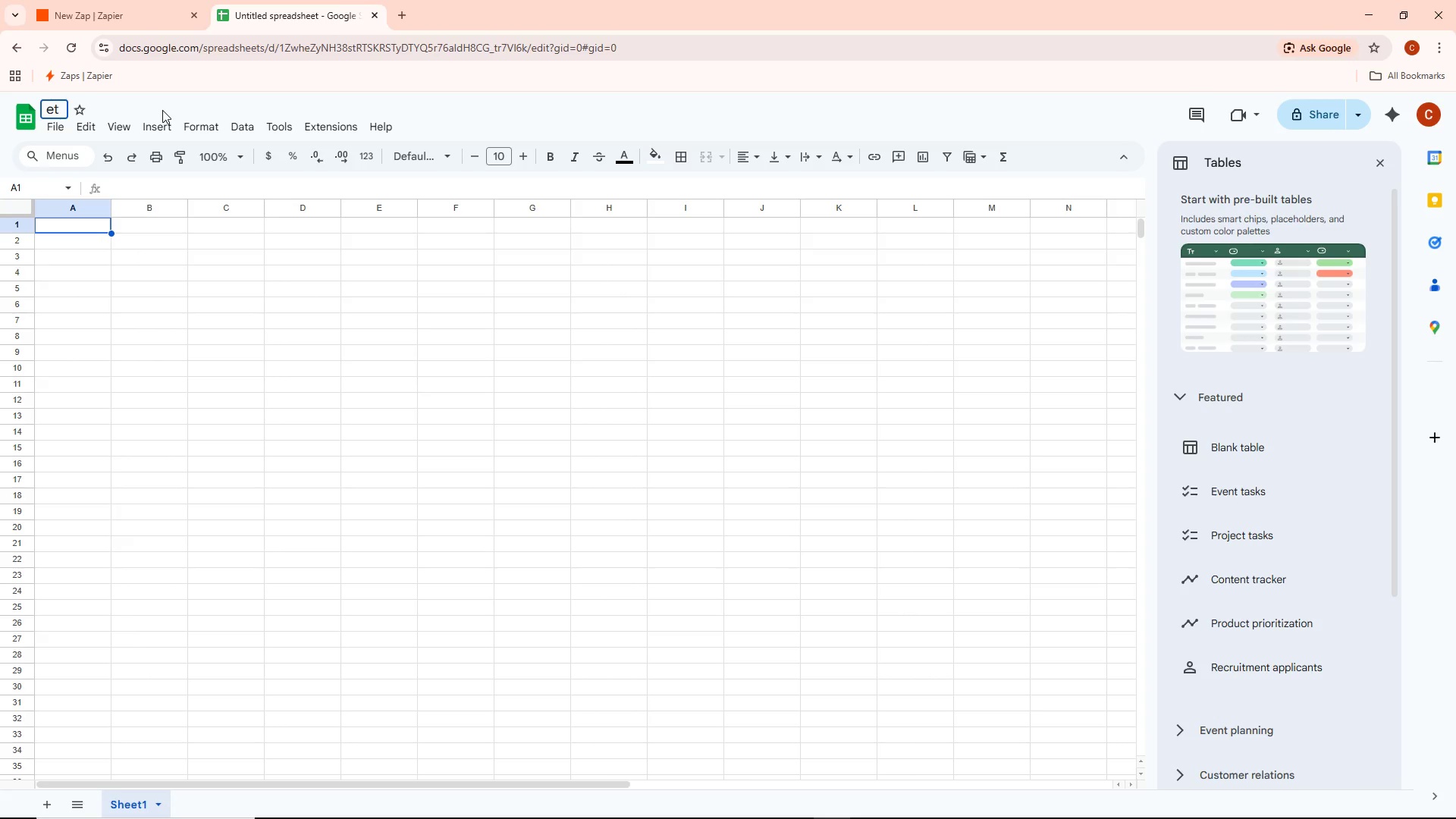 
key(ArrowRight)
 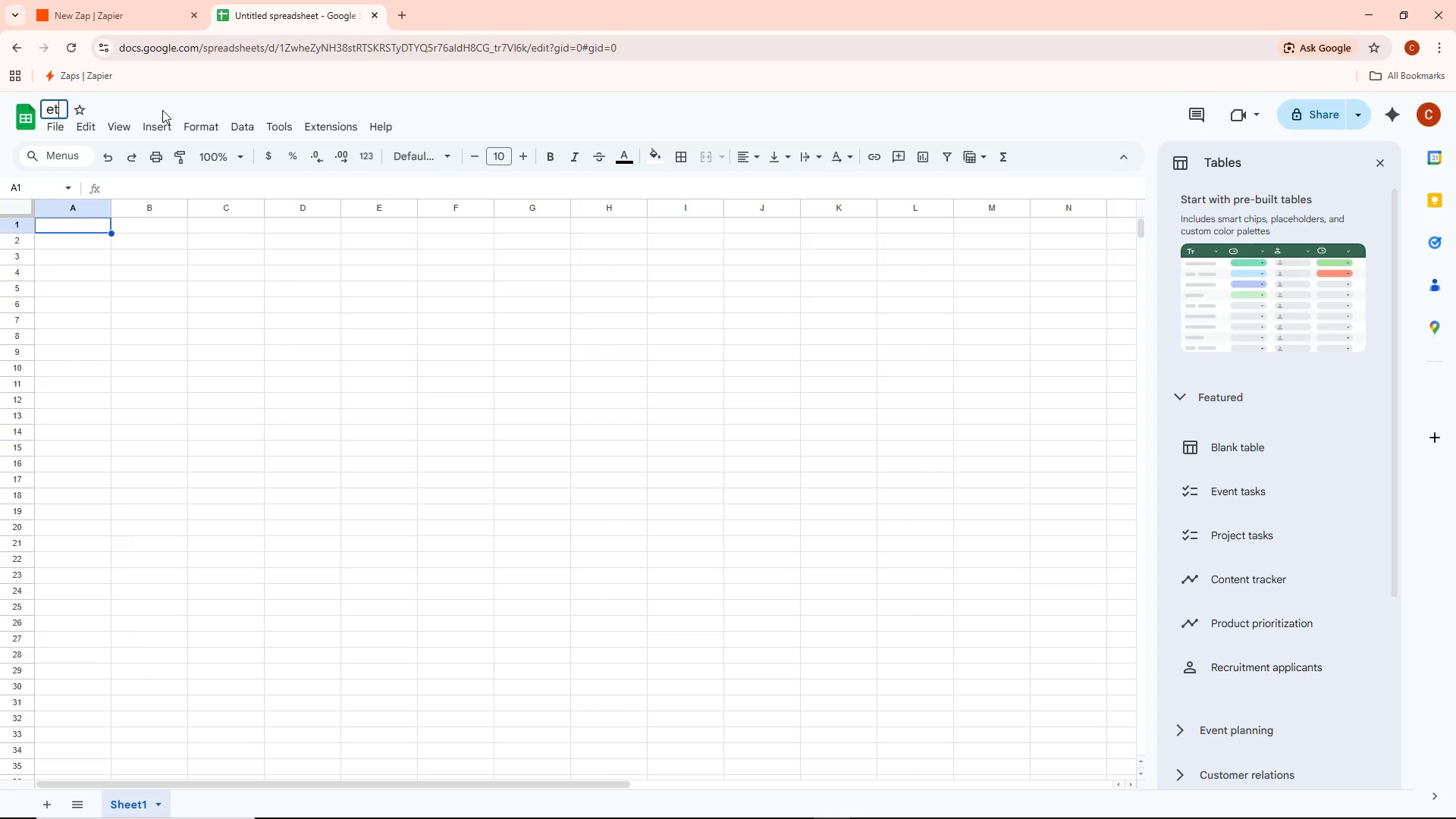 
key(ArrowRight)
 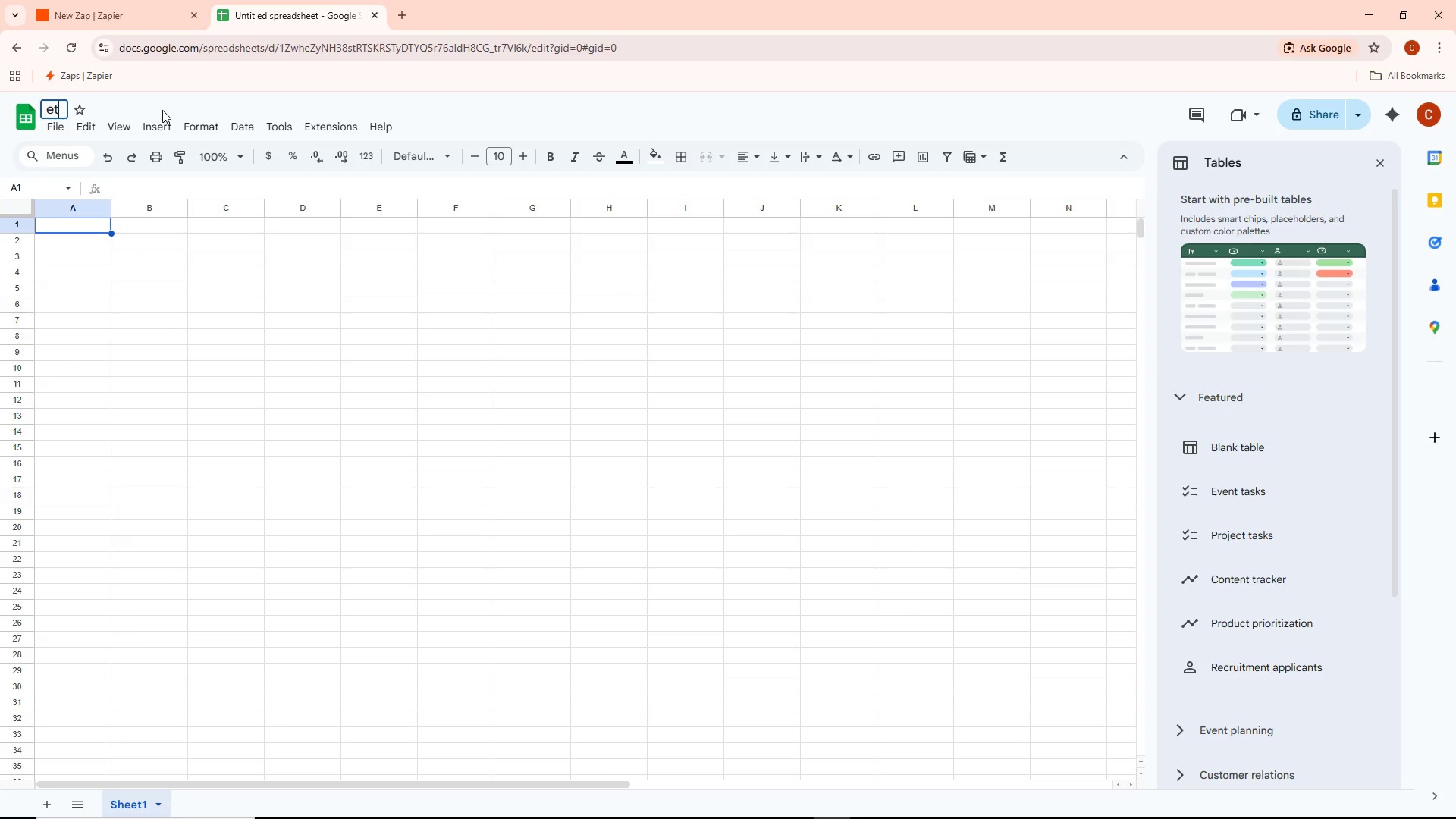 
key(Control+ControlLeft)
 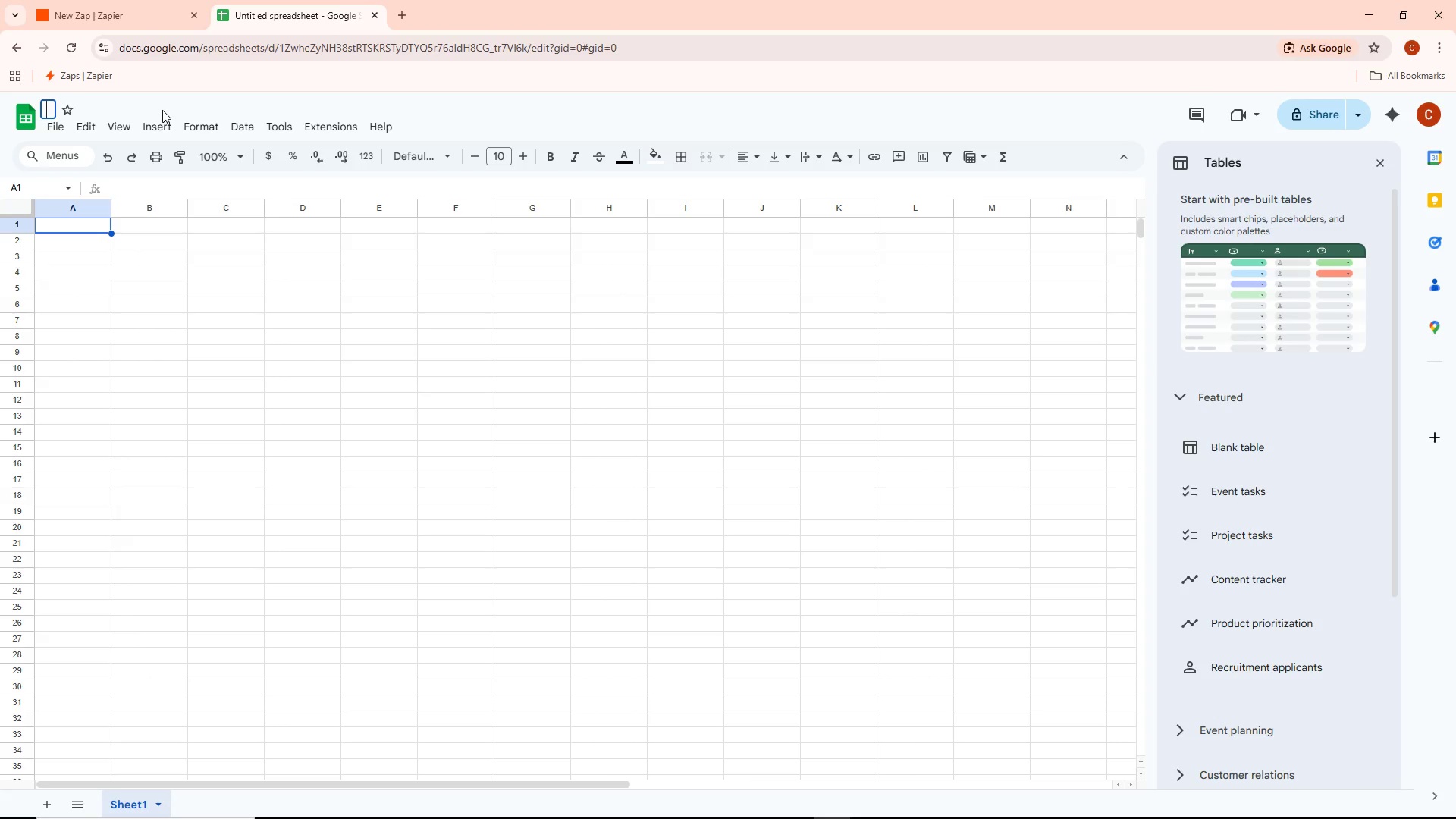 
key(Control+Backspace)
 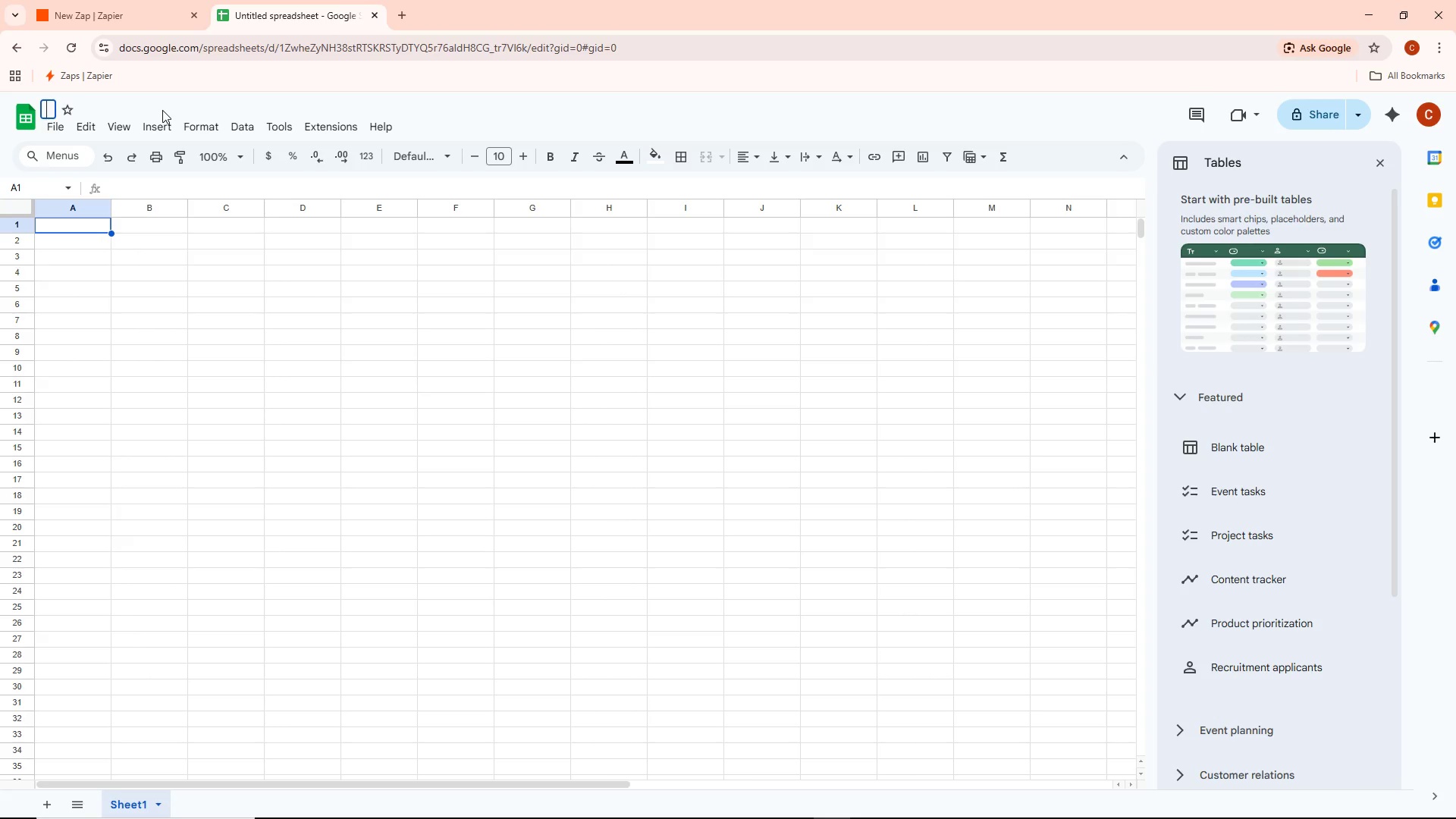 
key(Alt+AltLeft)
 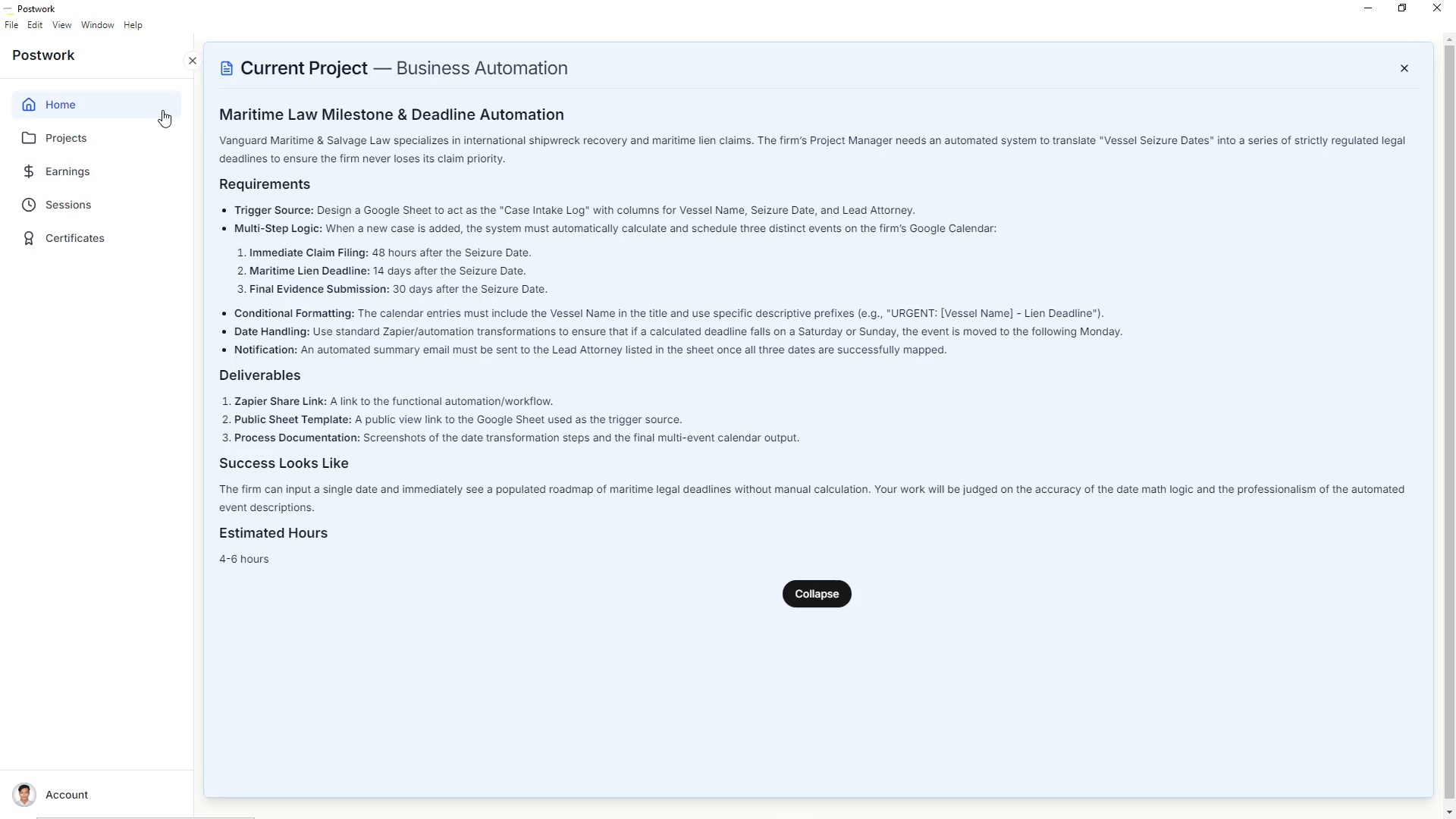 
key(Alt+Tab)